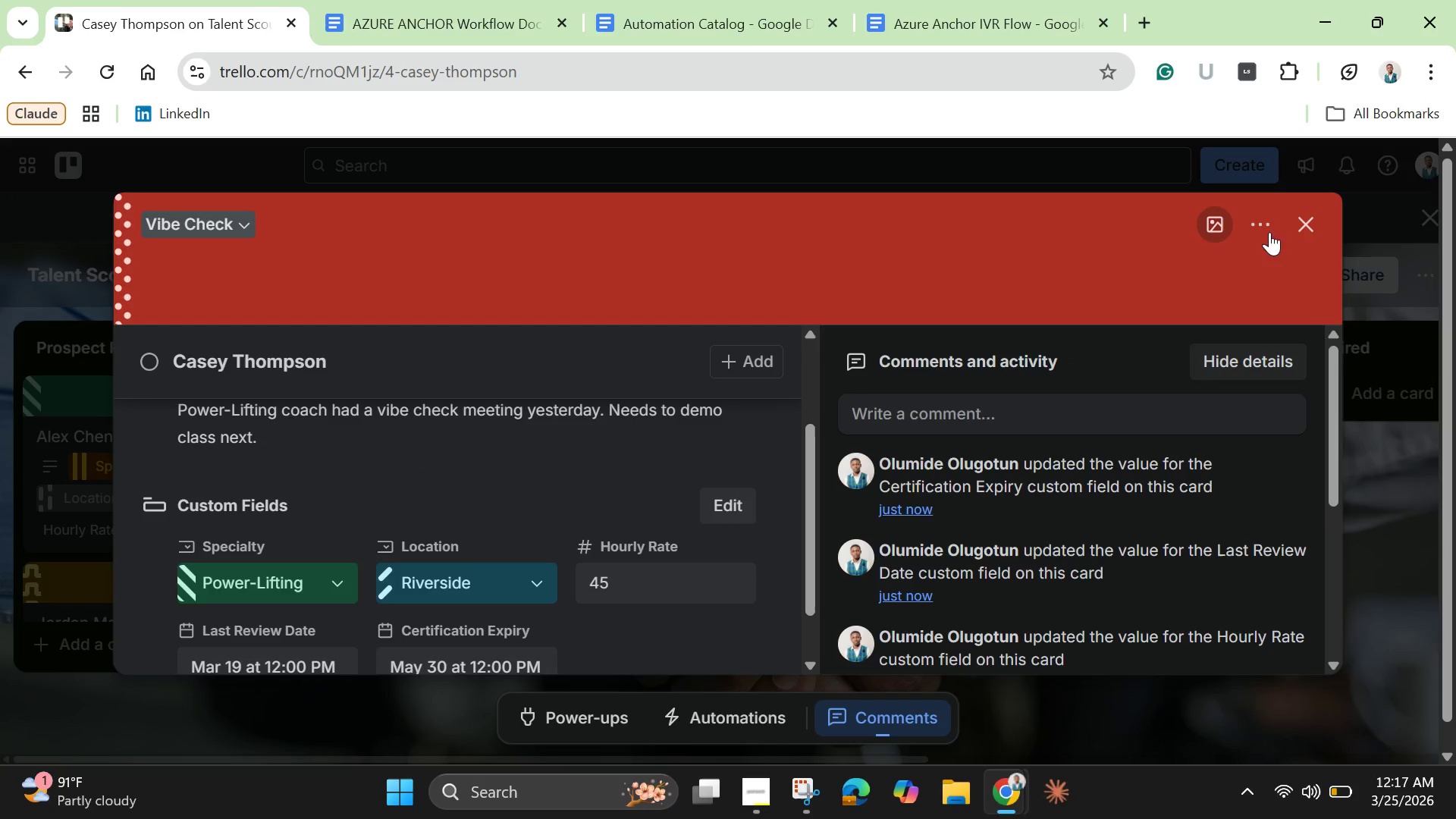 
mouse_move([1278, 230])
 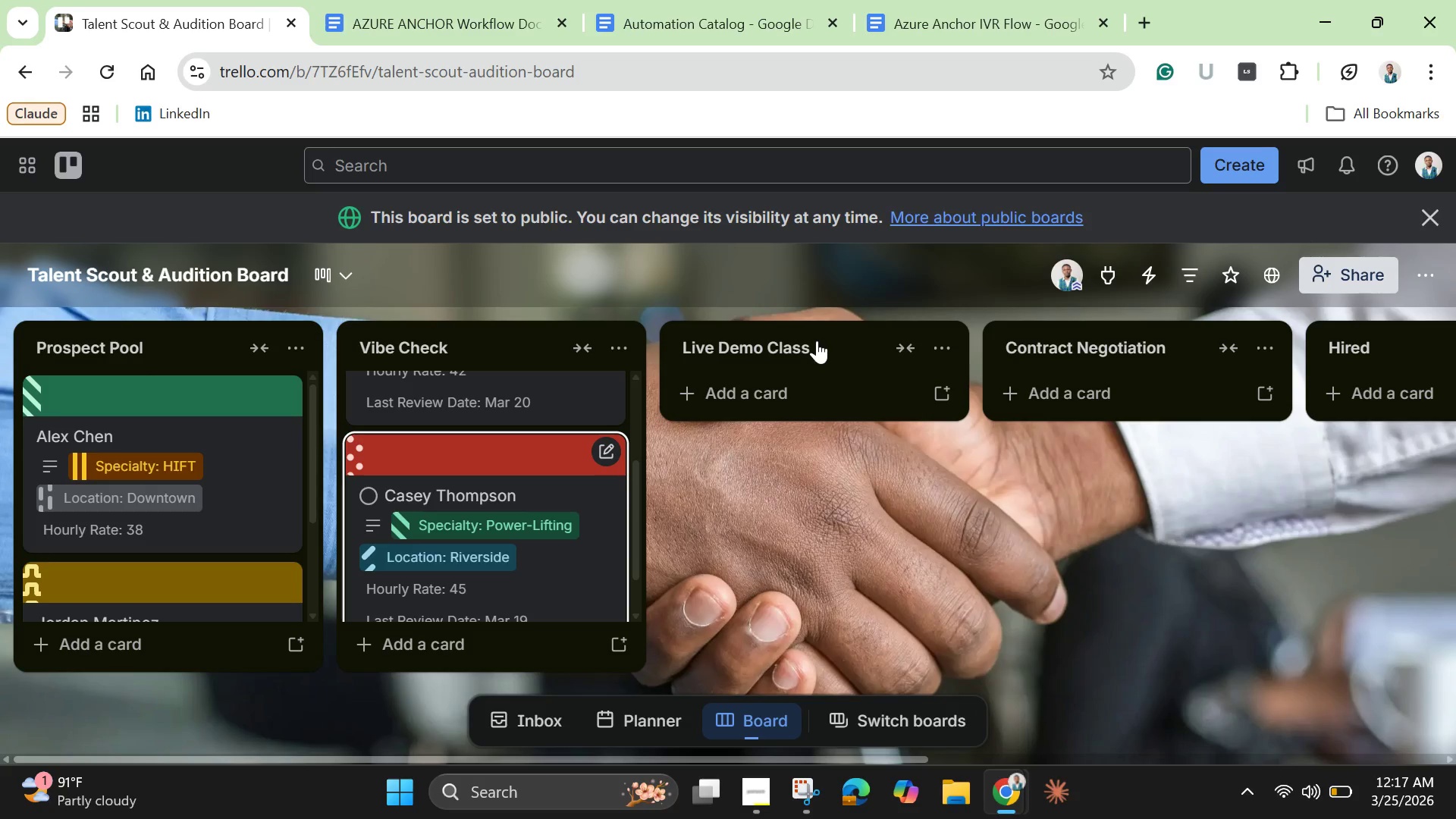 
wait(18.17)
 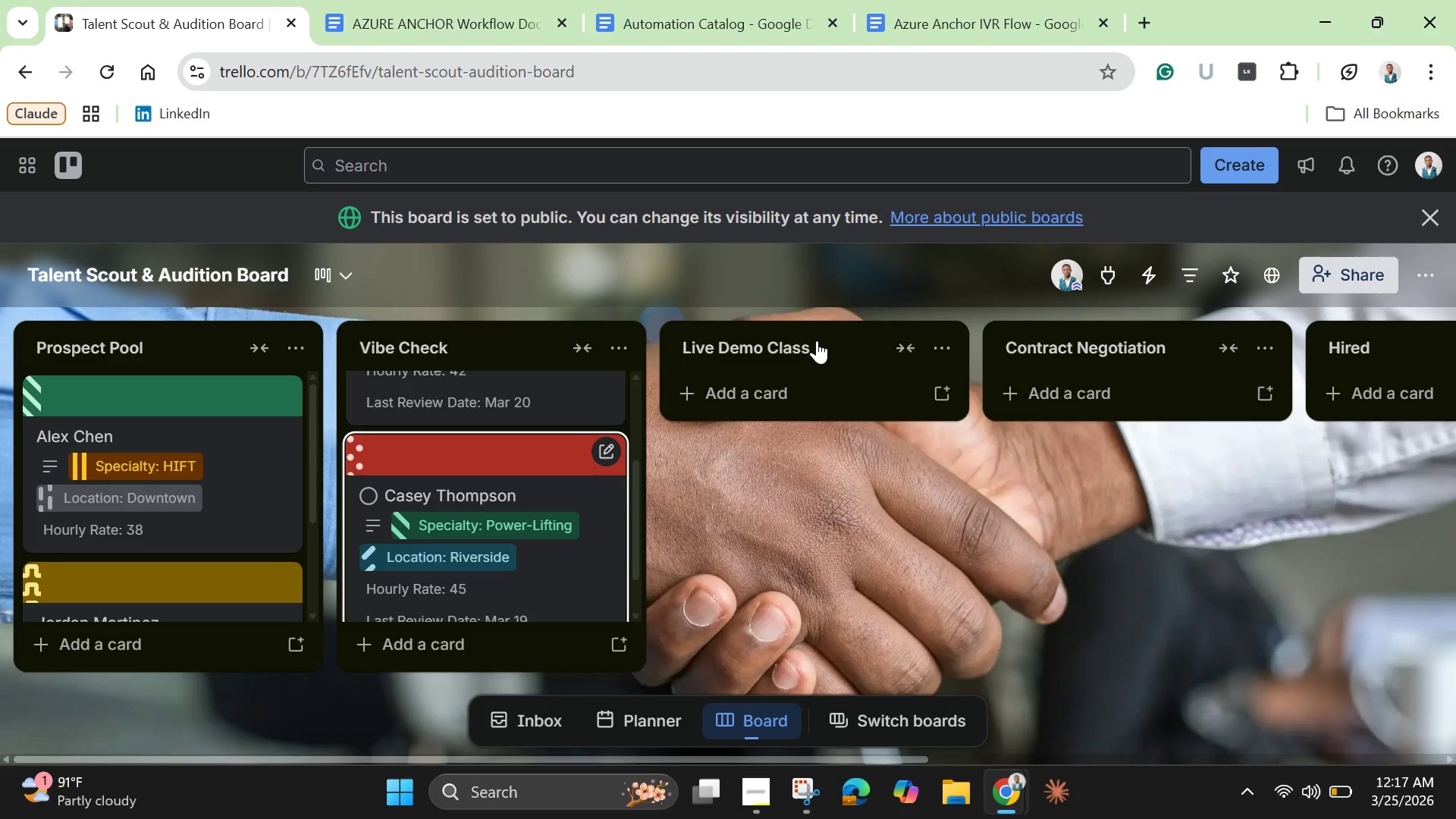 
type(Talt)
key(Backspace)
type(yor Kin)
key(Backspace)
type(M)
 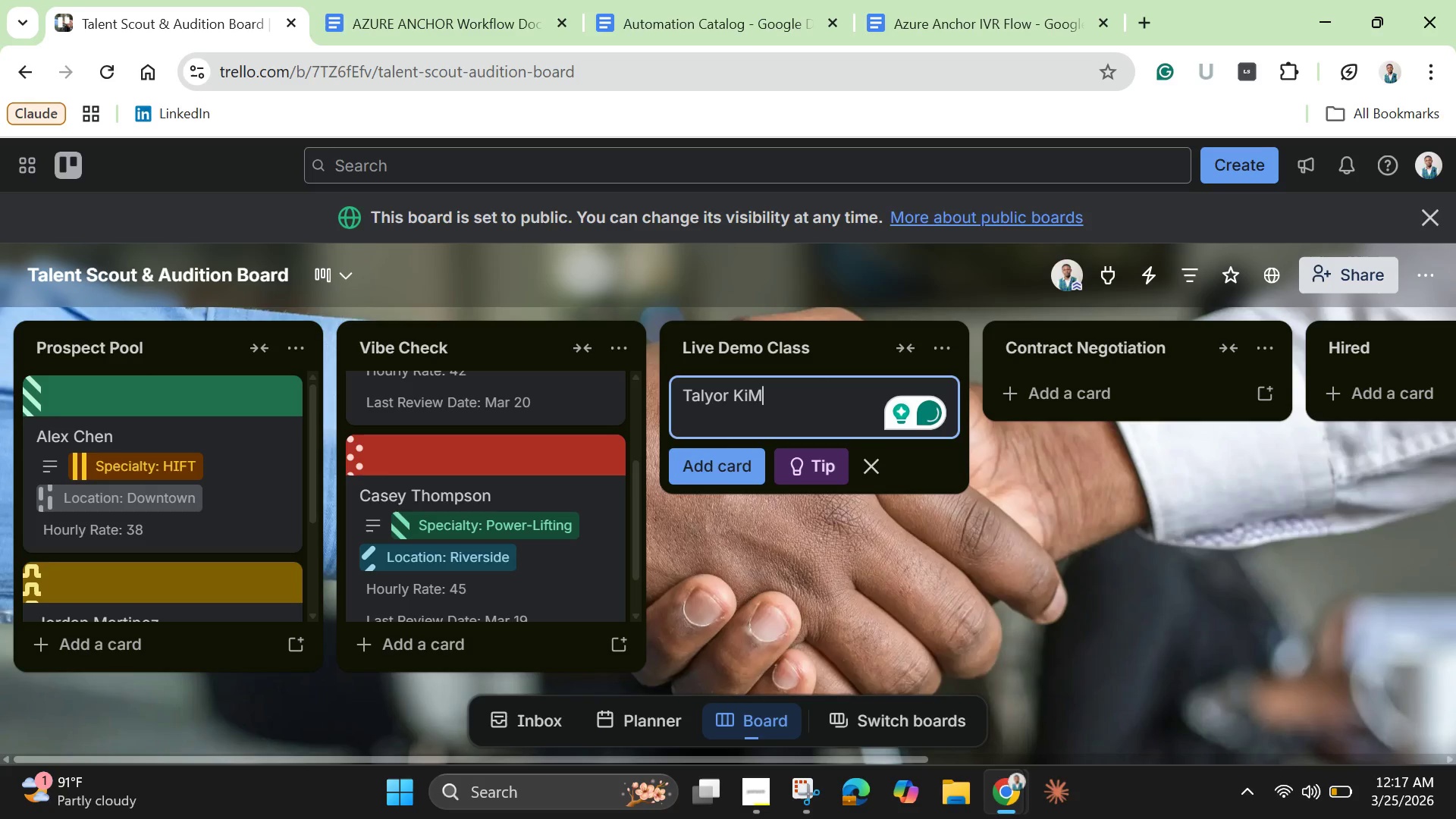 
wait(5.39)
 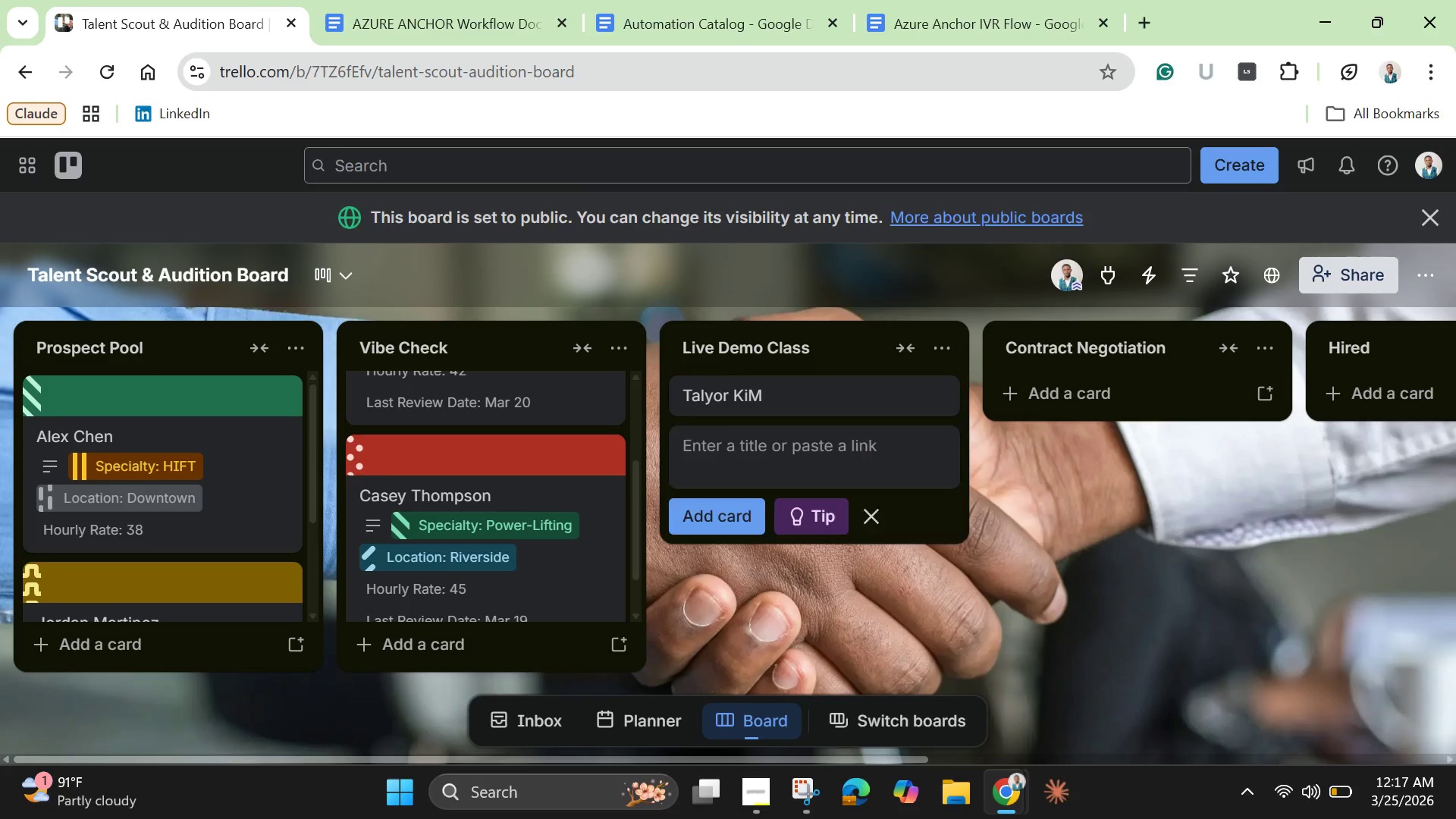 
key(Backspace)
 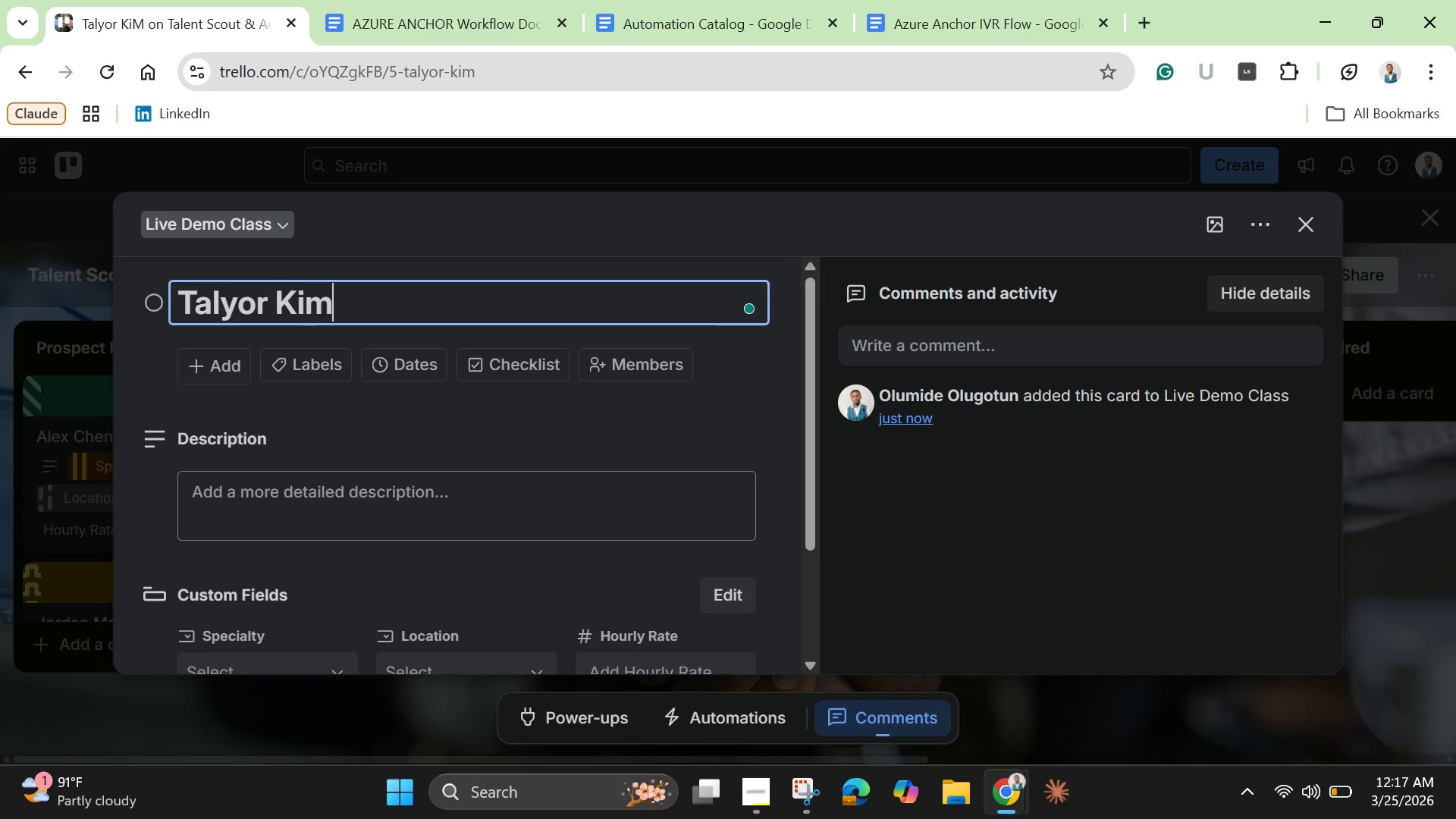 
key(M)
 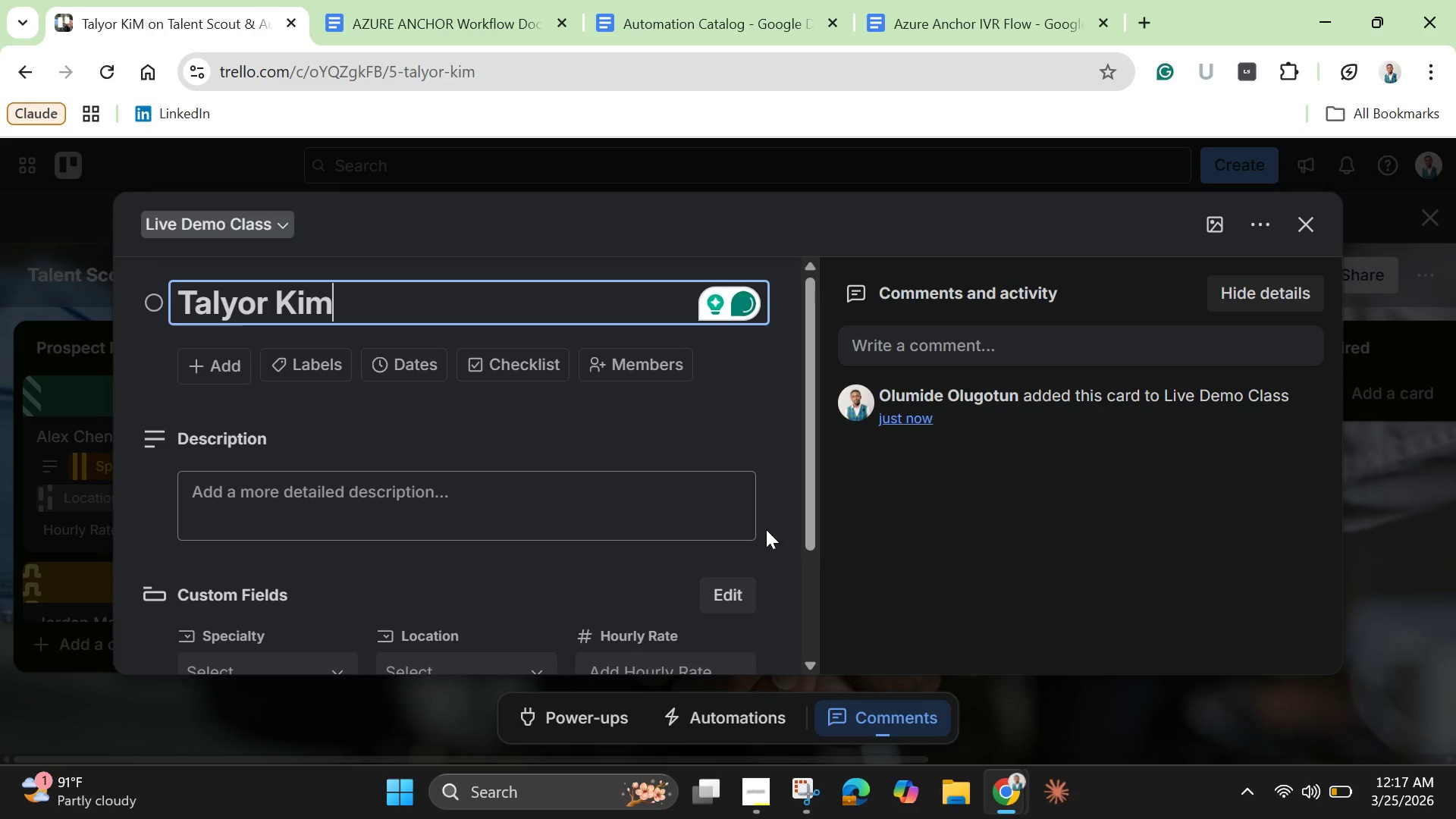 
left_click([574, 472])